 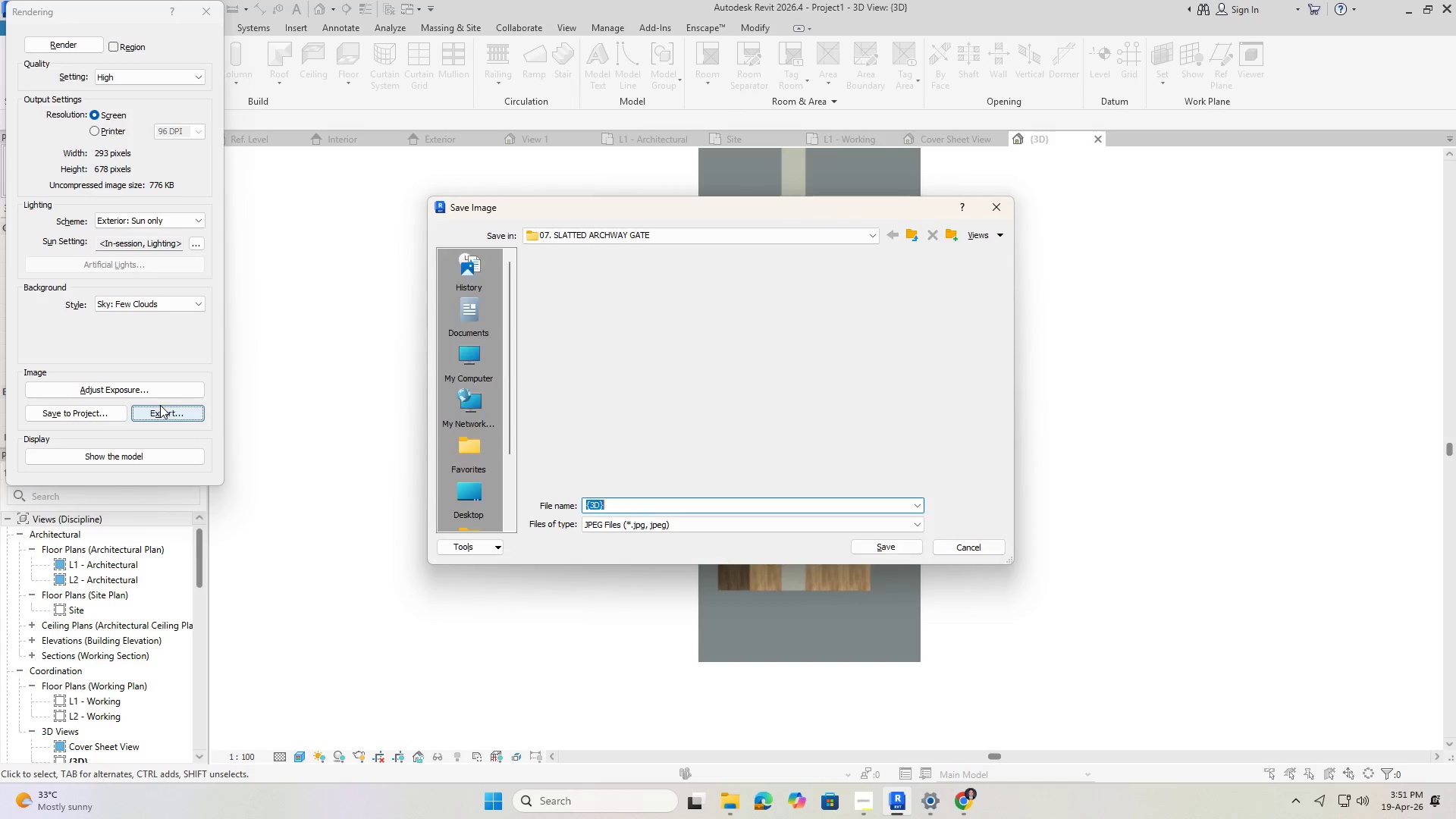 
type(Side)
 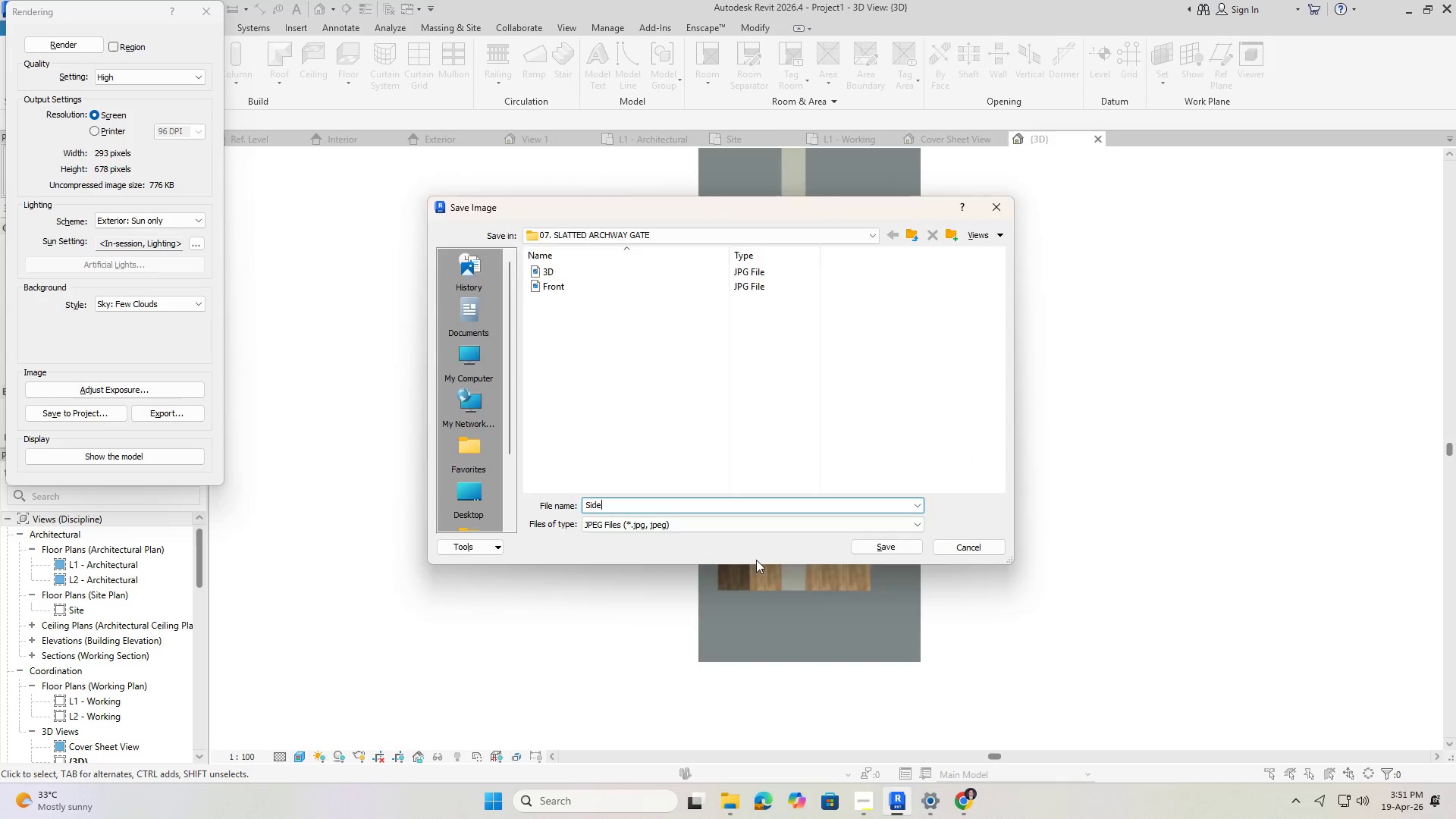 
key(Enter)
 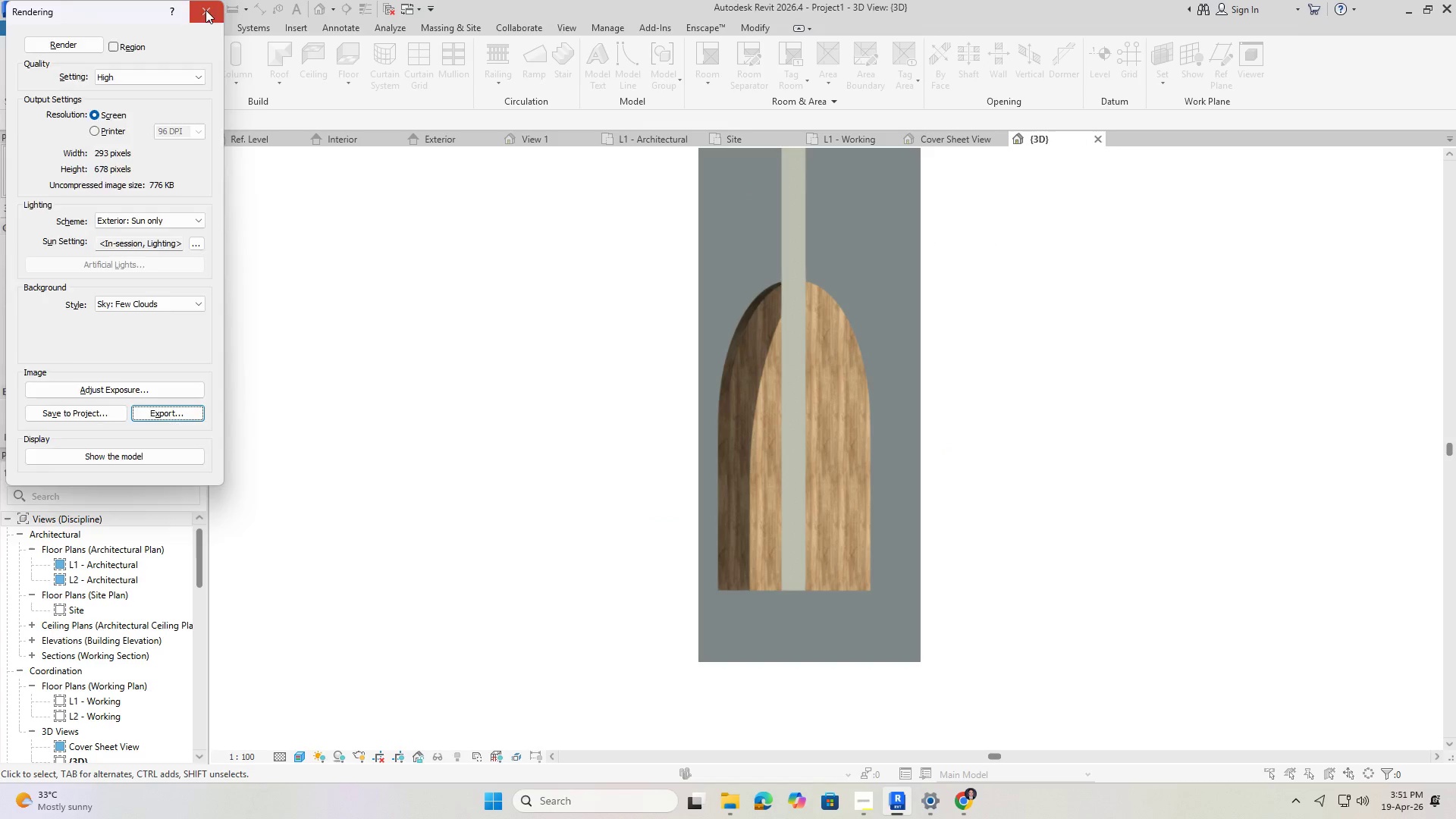 
double_click([527, 404])
 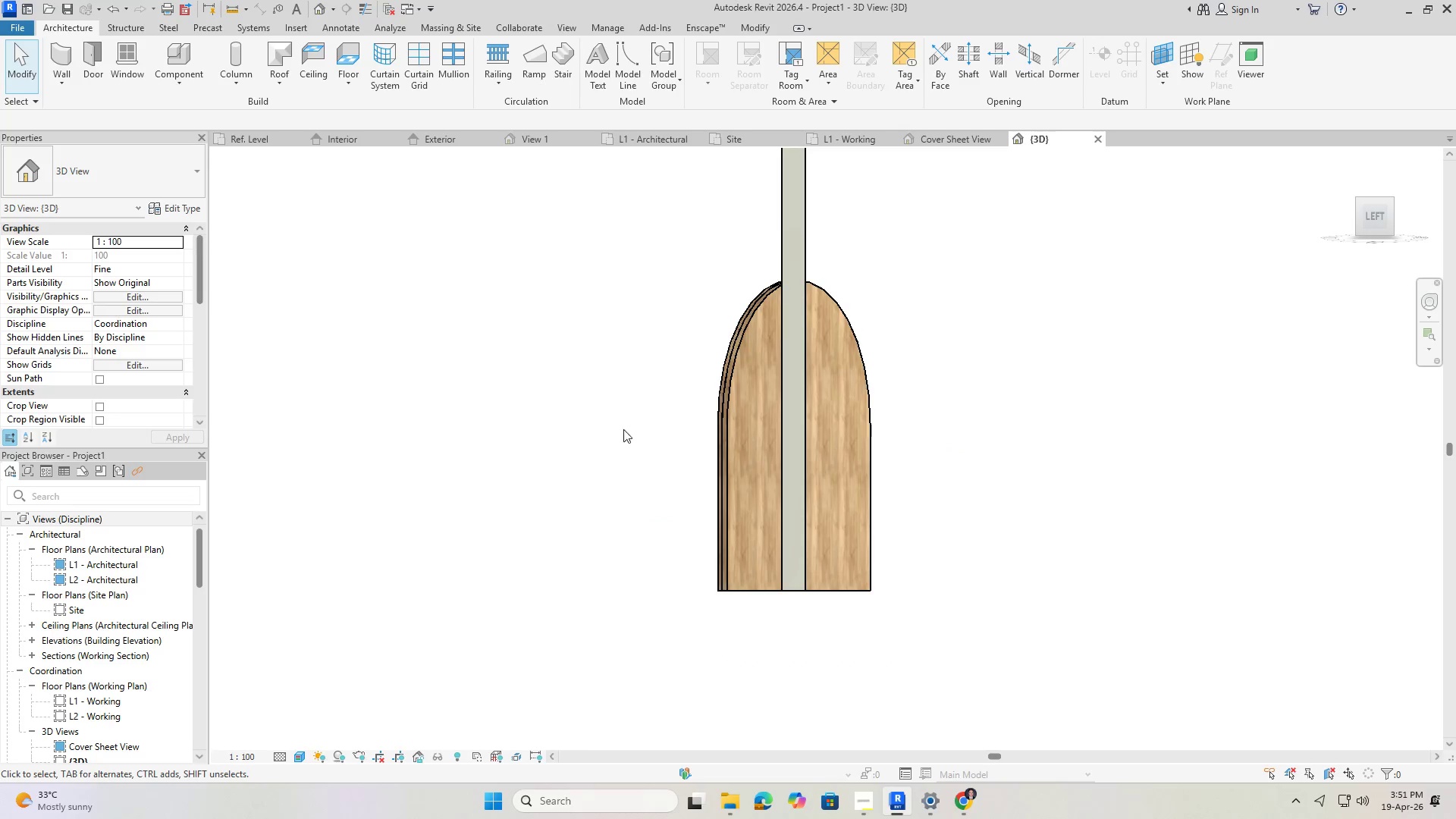 
hold_key(key=ShiftLeft, duration=0.45)
scroll: coordinate [816, 534], scroll_direction: down, amount: 7.0
 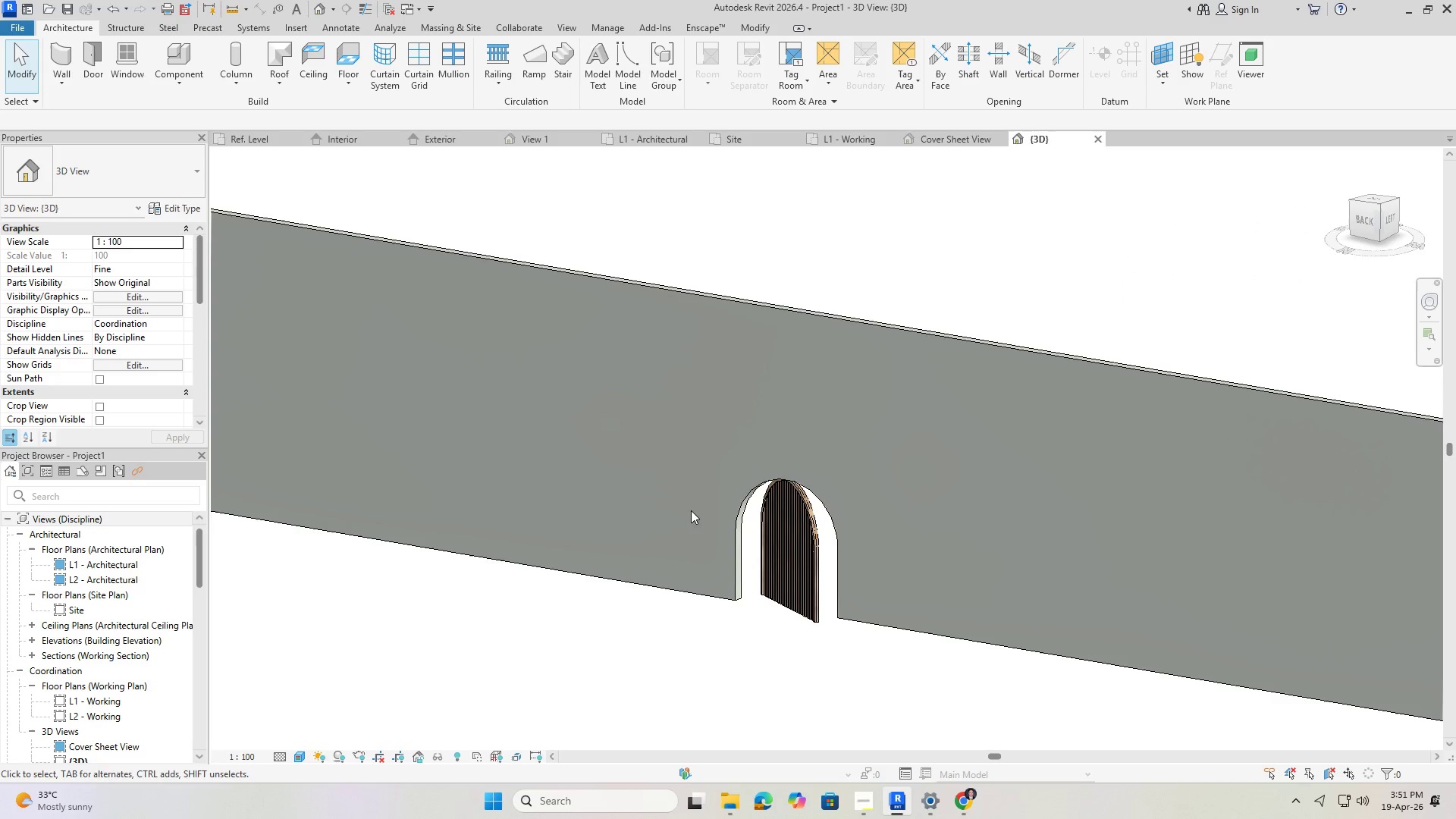 
scroll: coordinate [796, 563], scroll_direction: up, amount: 2.0
 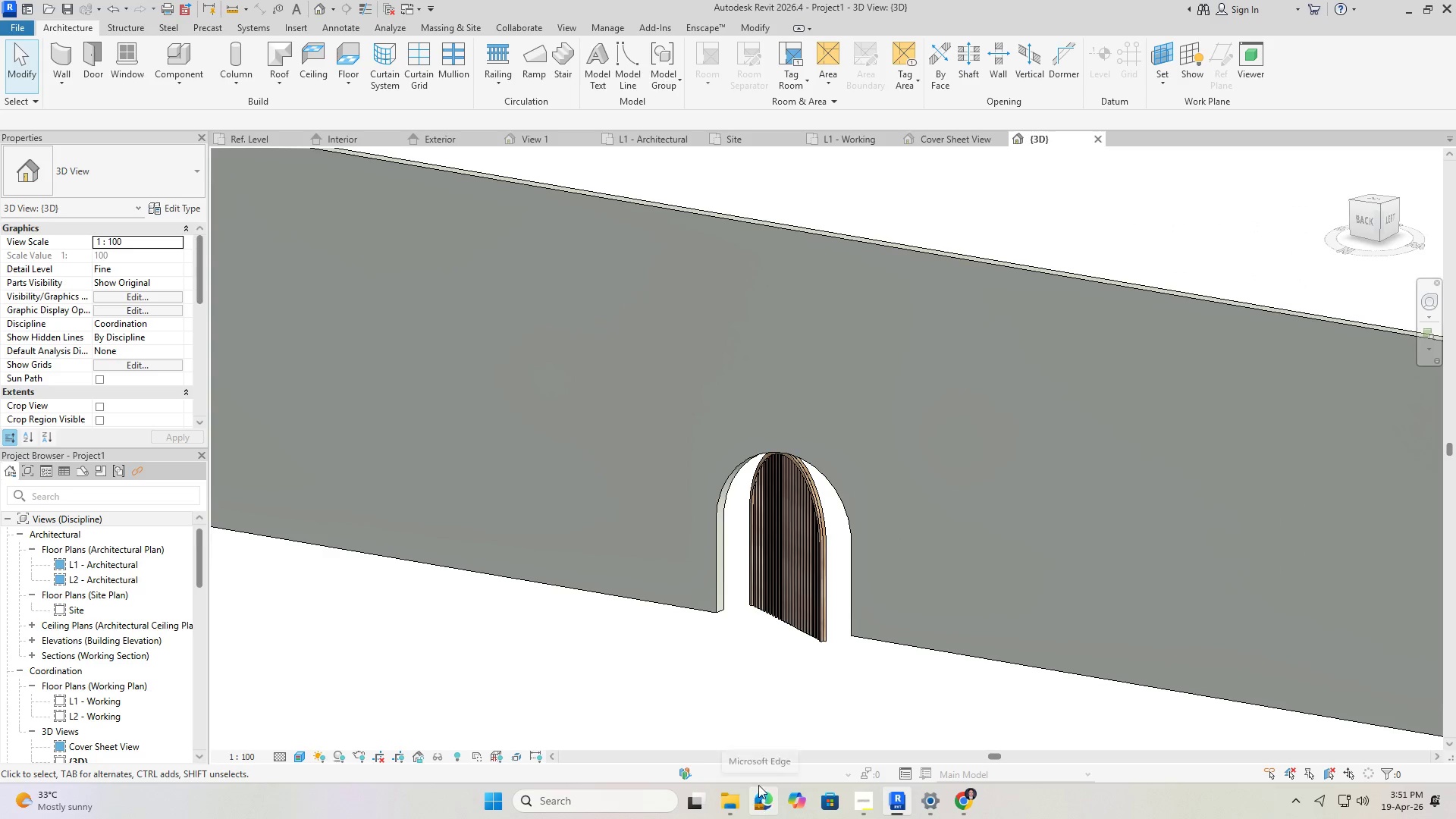 
left_click([727, 795])
 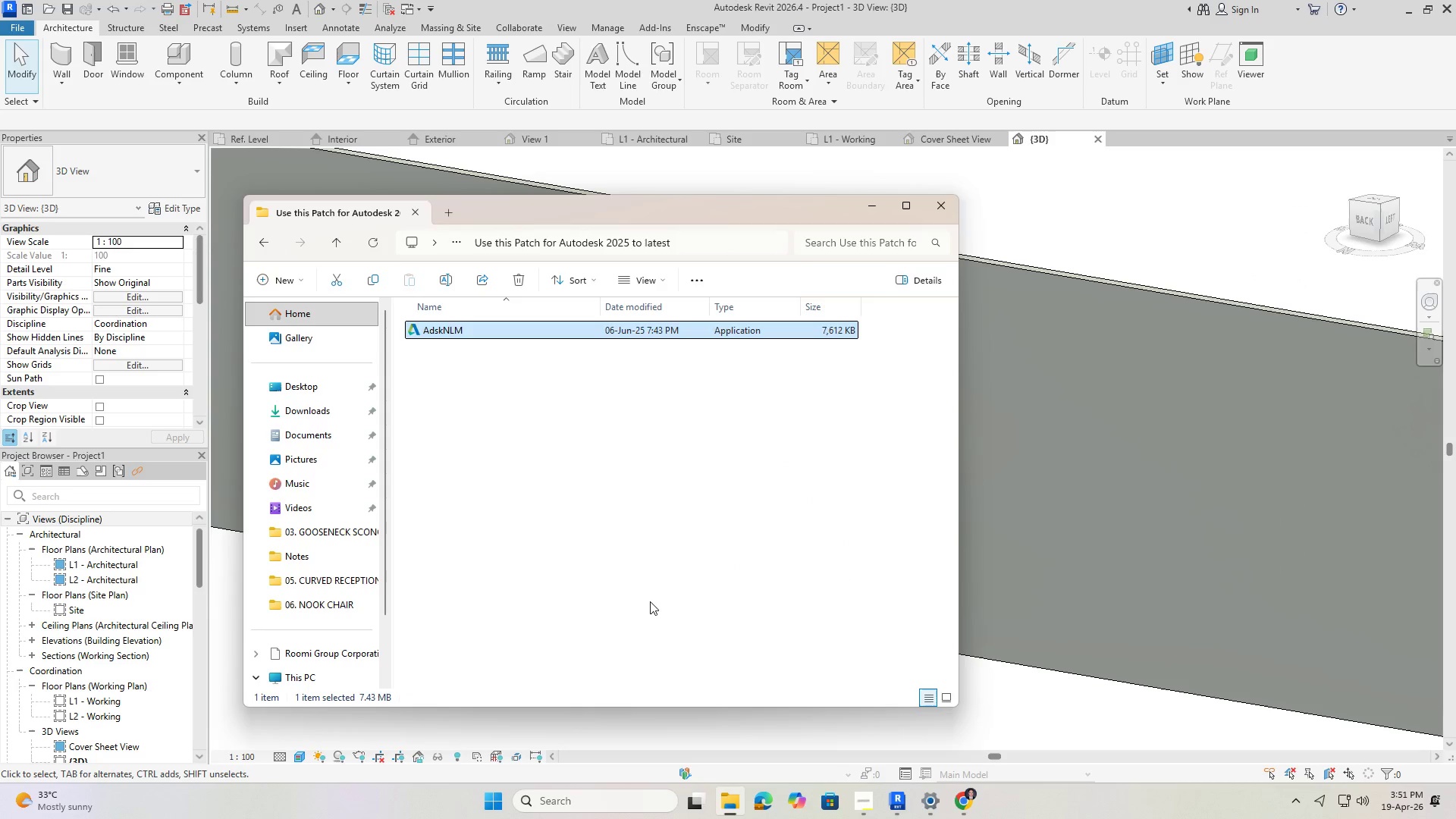 
left_click([597, 496])
 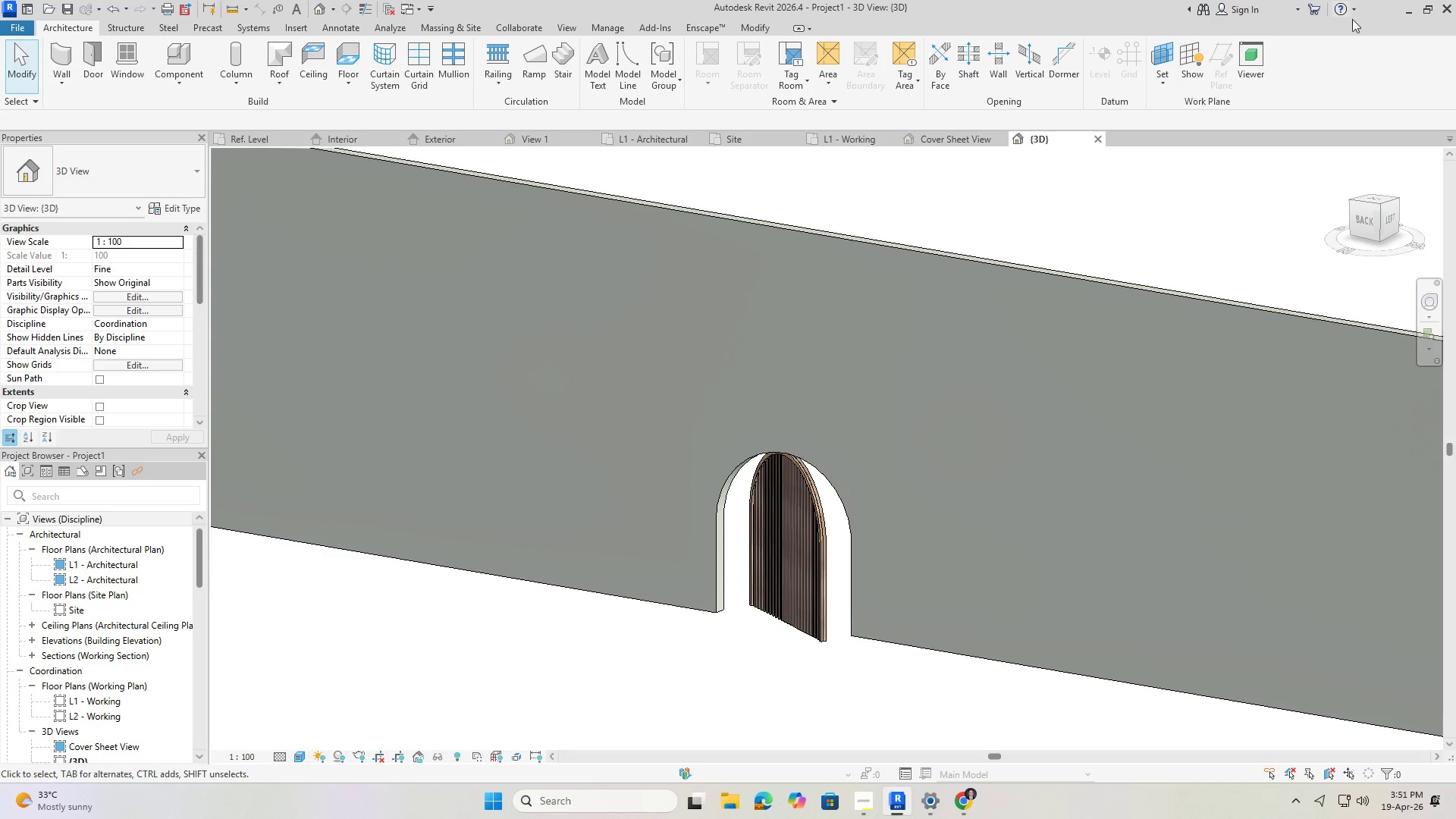 
left_click([1406, 8])
 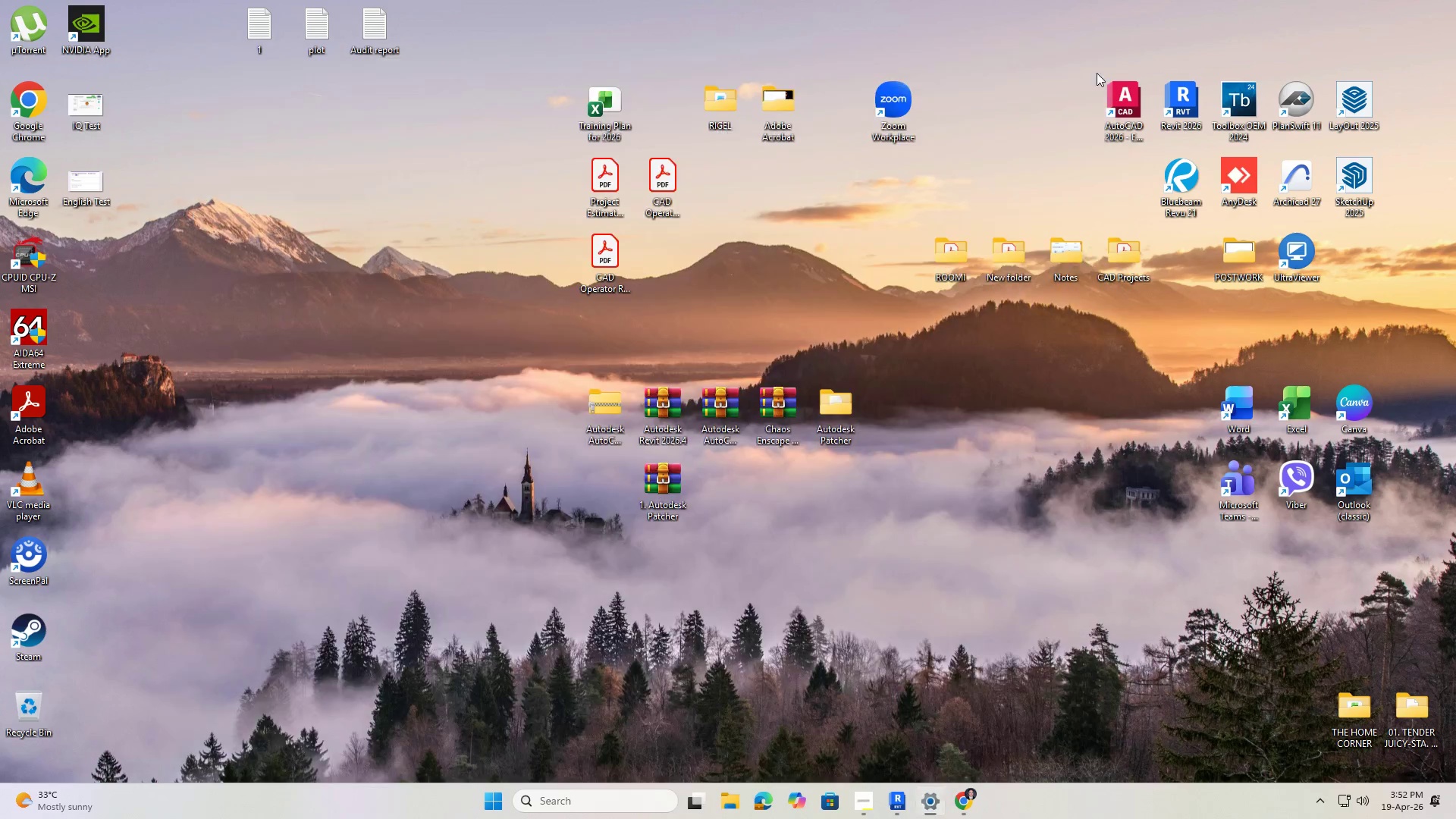 
right_click([406, 248])
 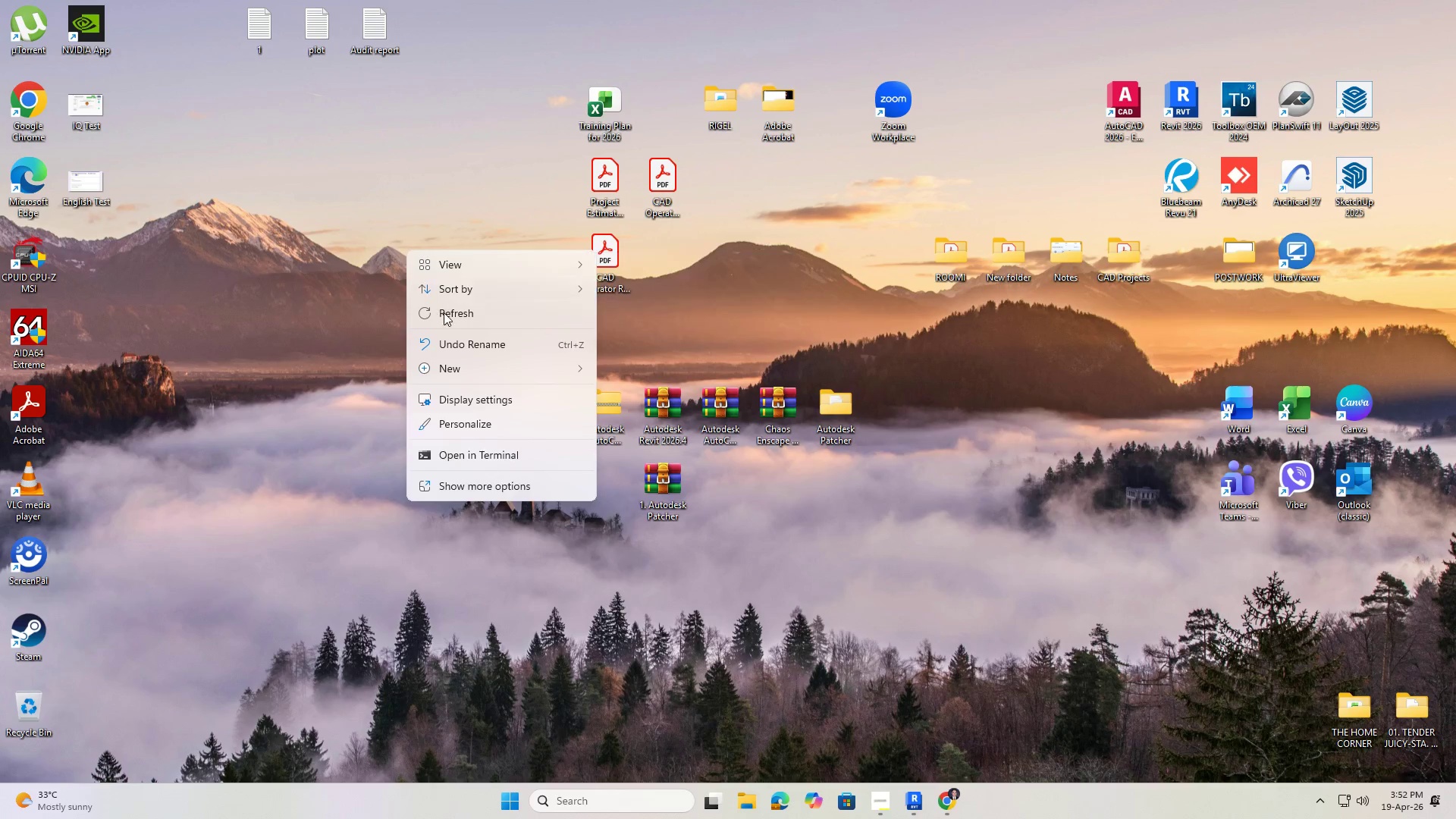 
left_click([445, 315])
 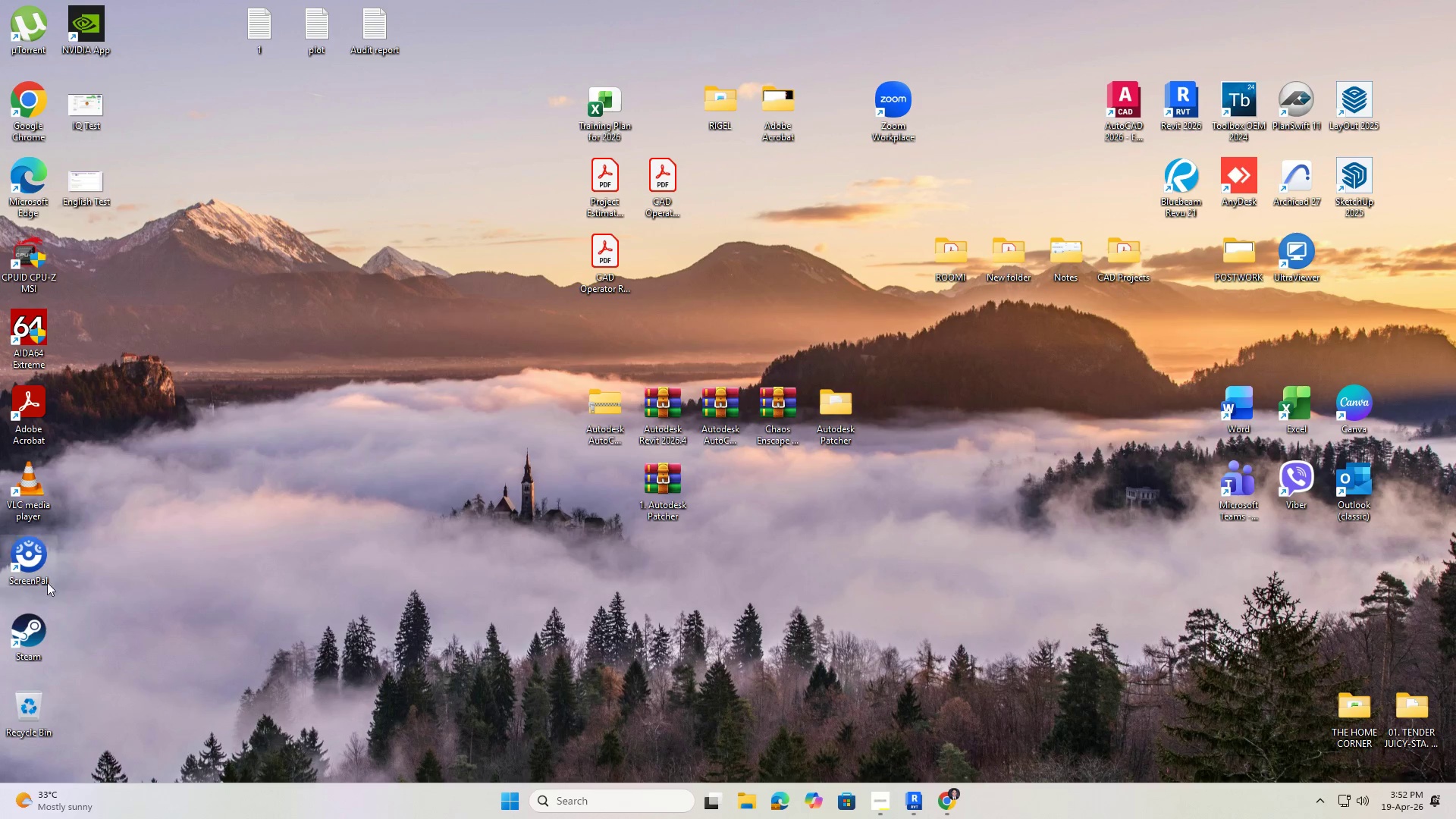 
wait(6.19)
 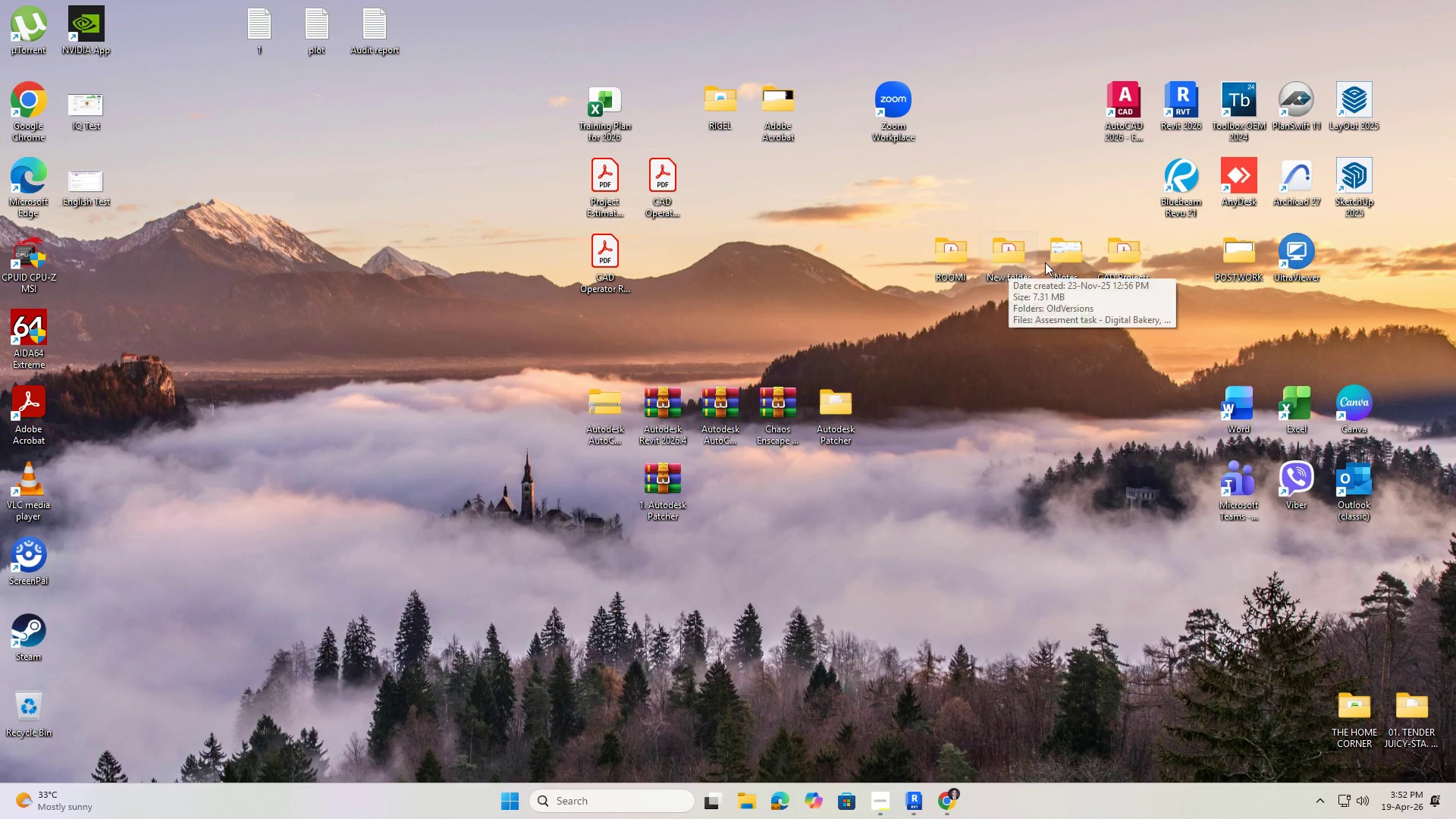 
left_click([21, 426])
 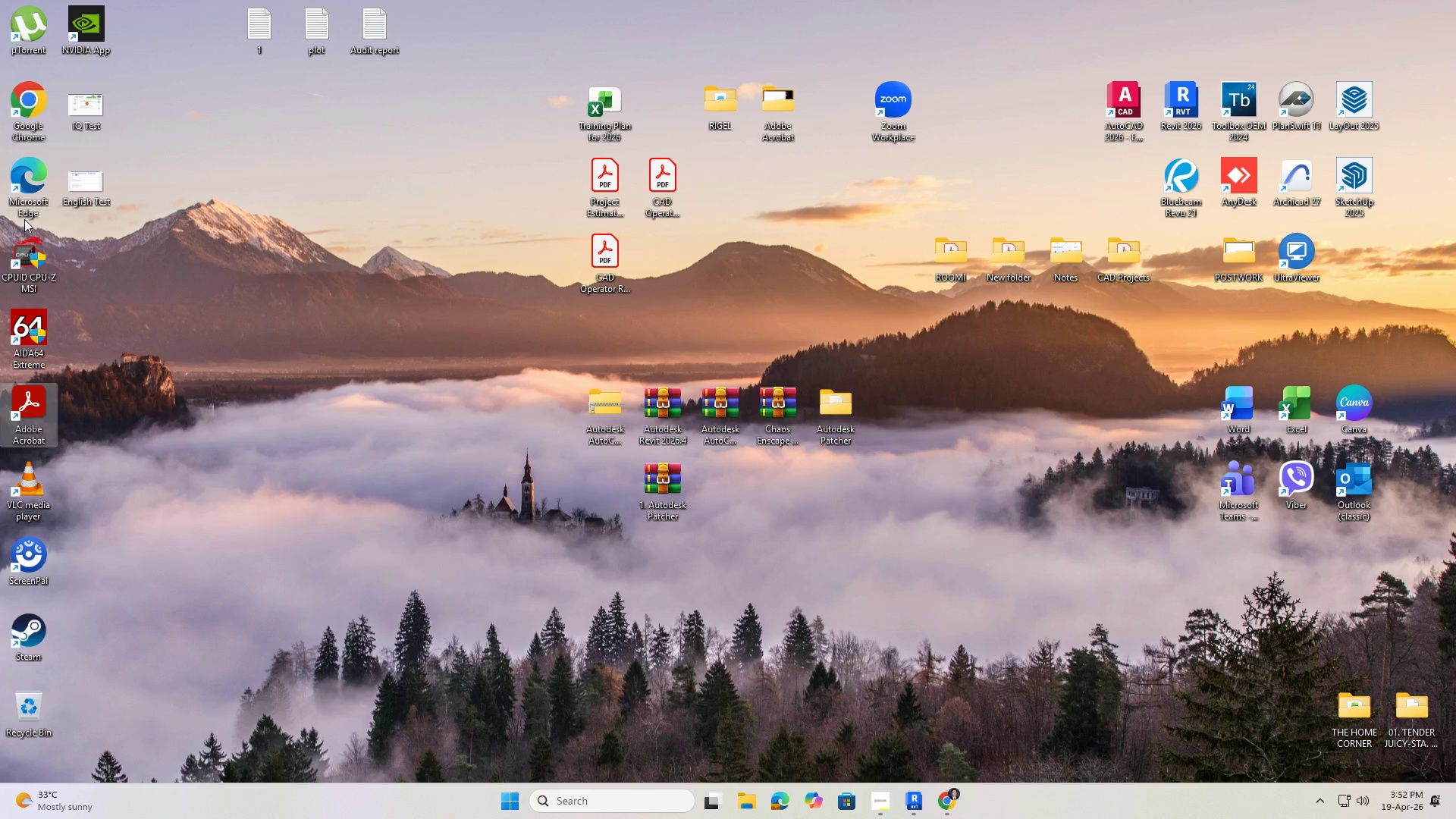 
left_click([26, 212])
 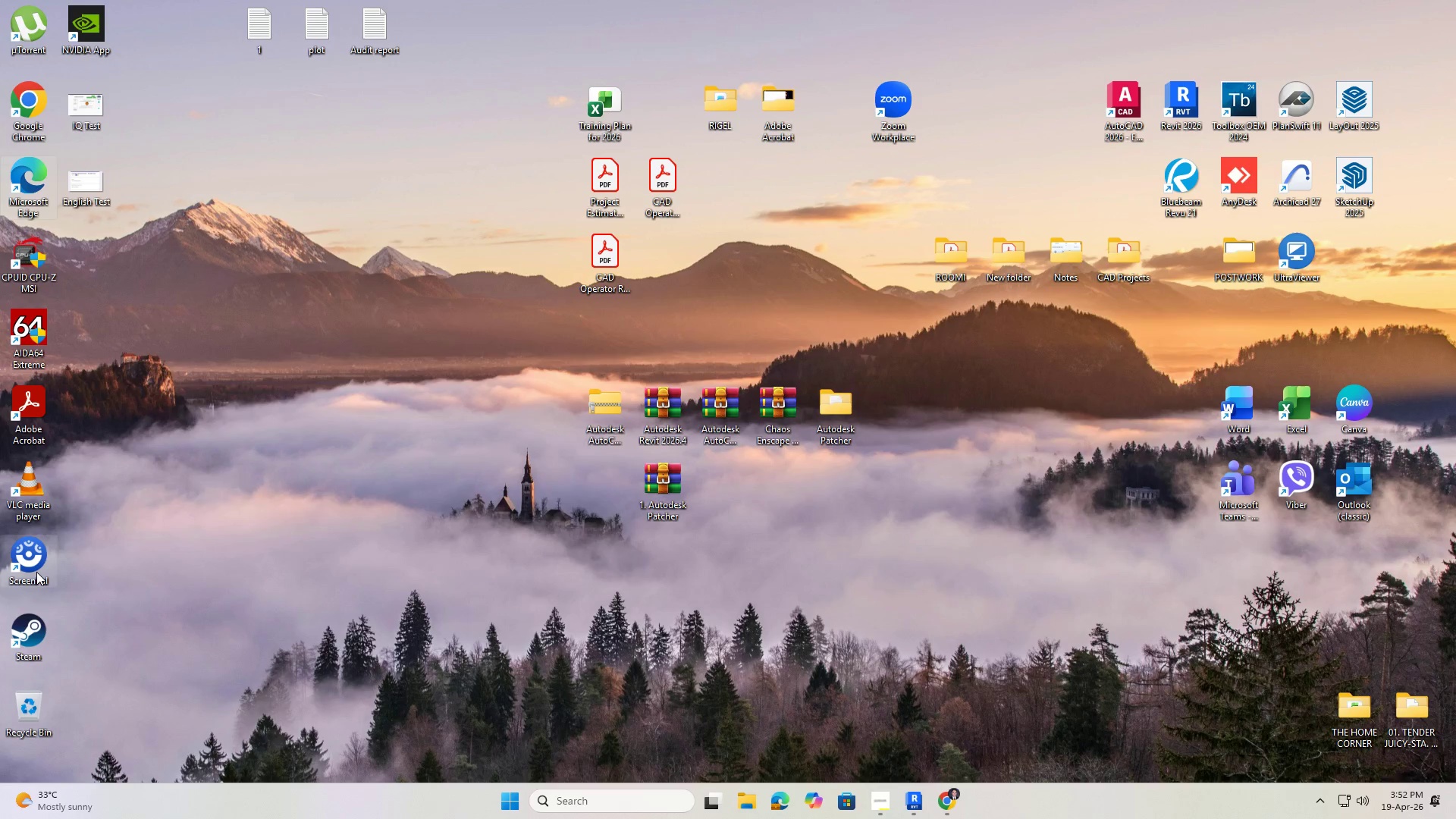 
double_click([36, 572])
 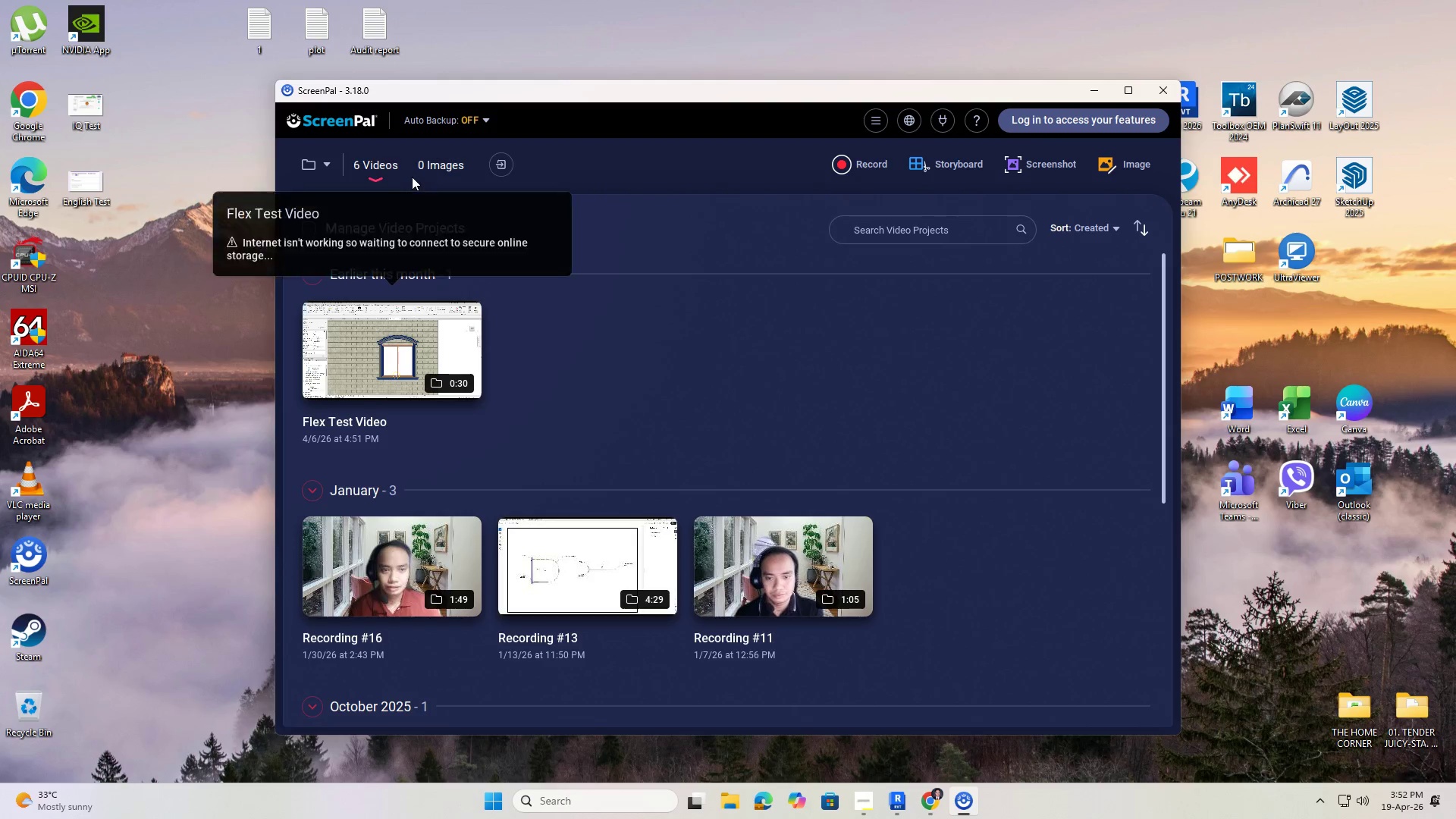 
wait(5.48)
 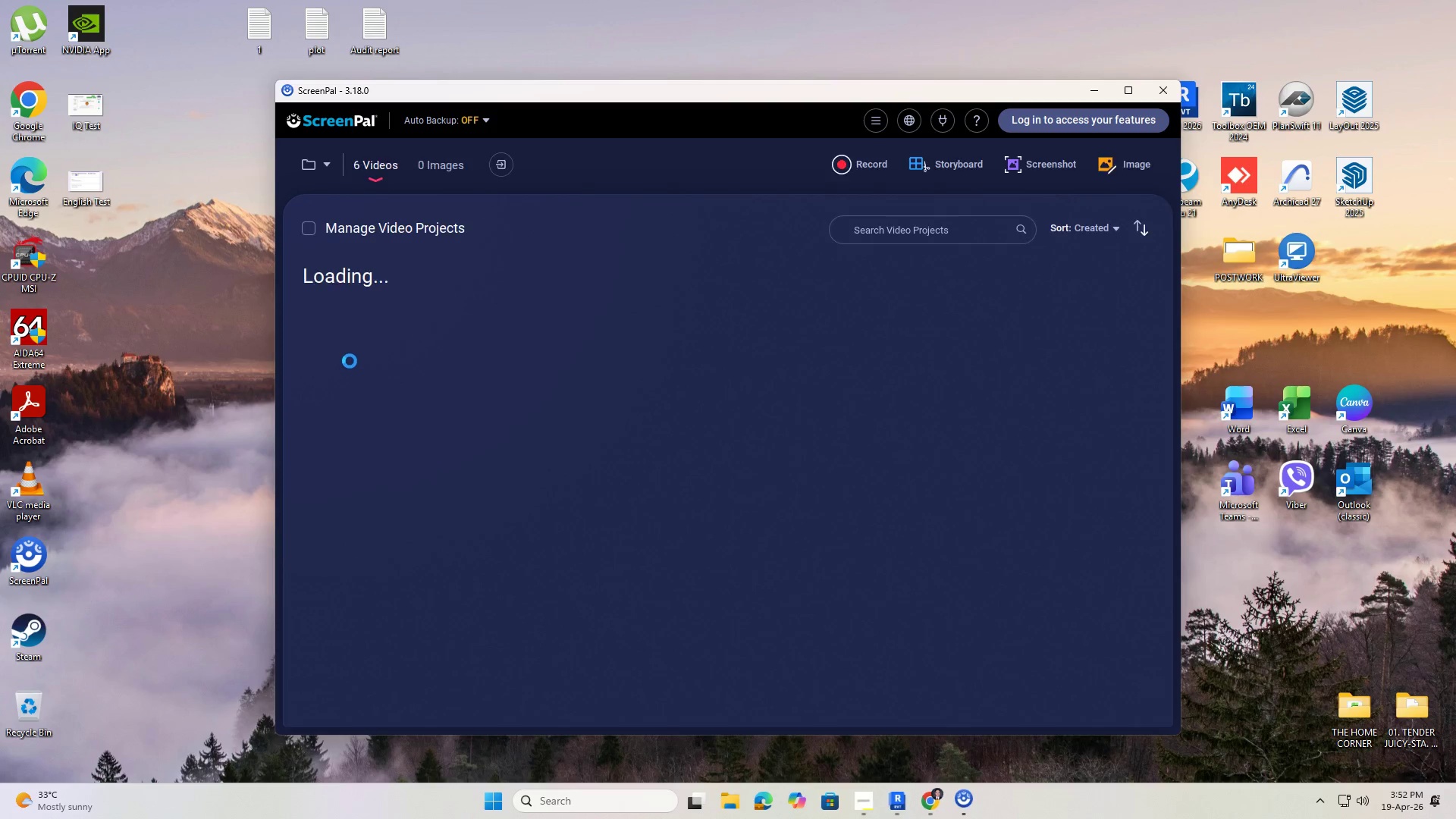 
left_click([871, 804])